 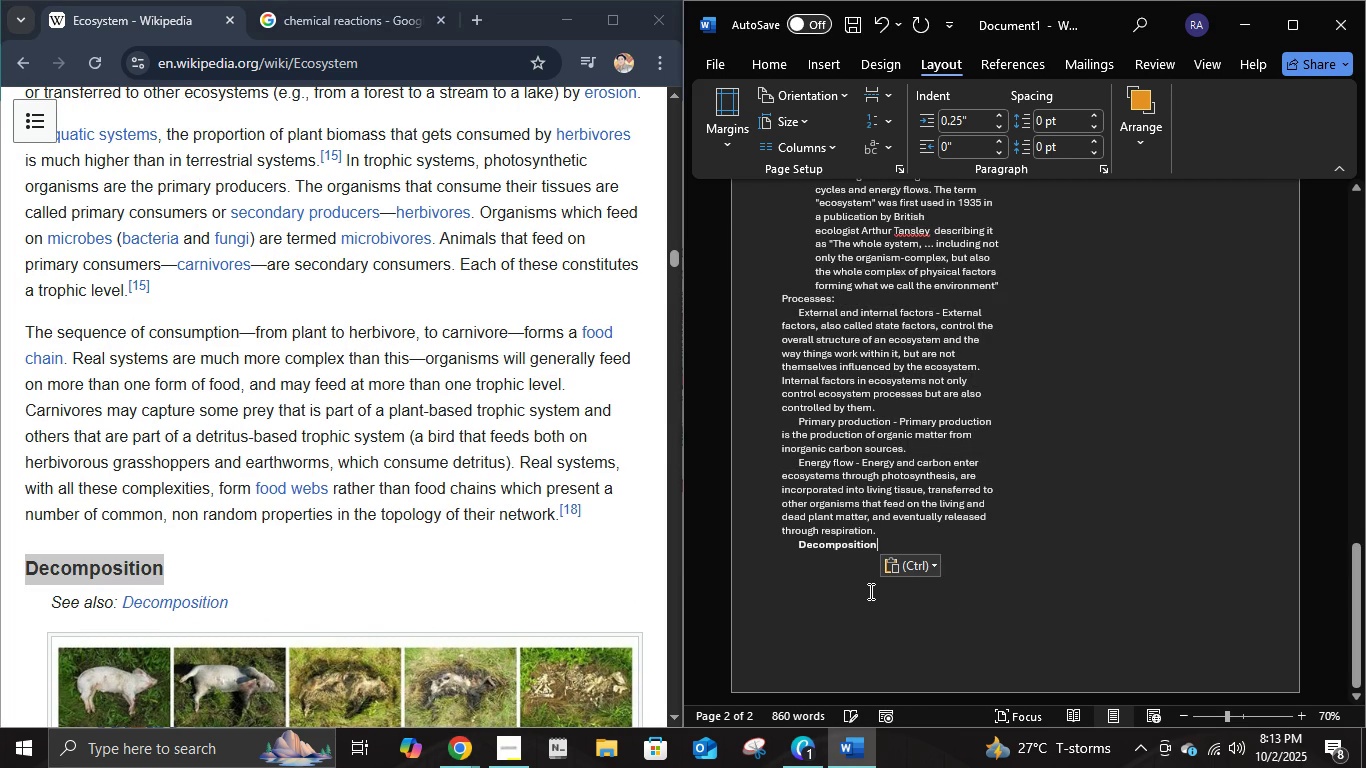 
key(Control+Z)
 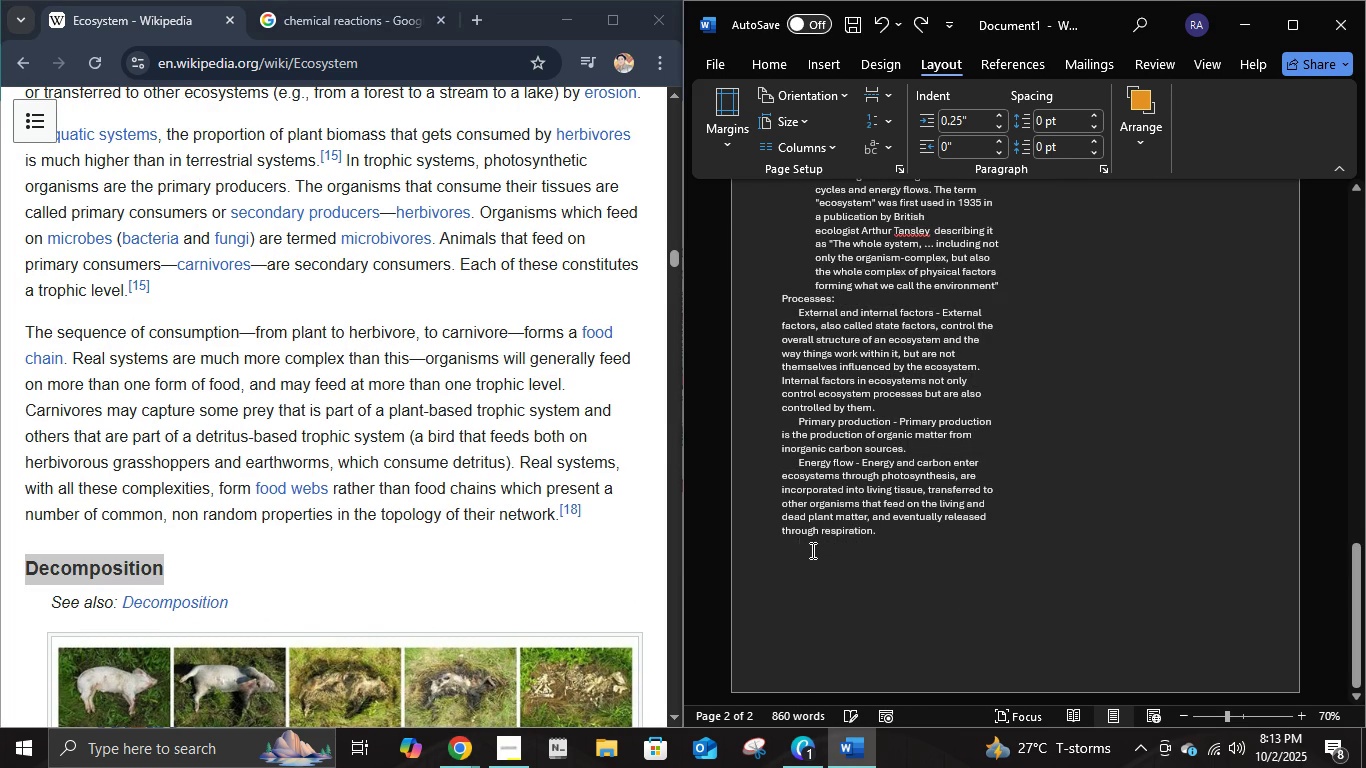 
right_click([811, 550])
 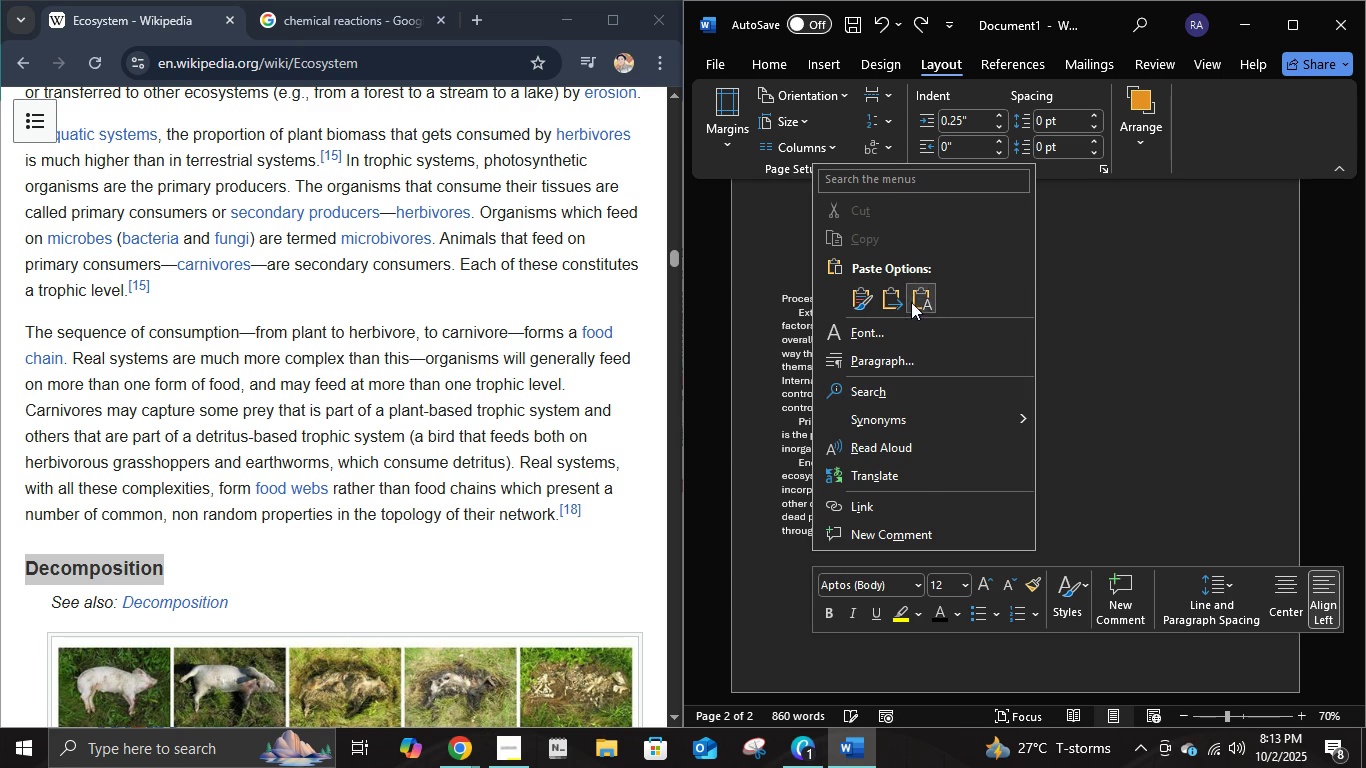 
left_click([911, 302])
 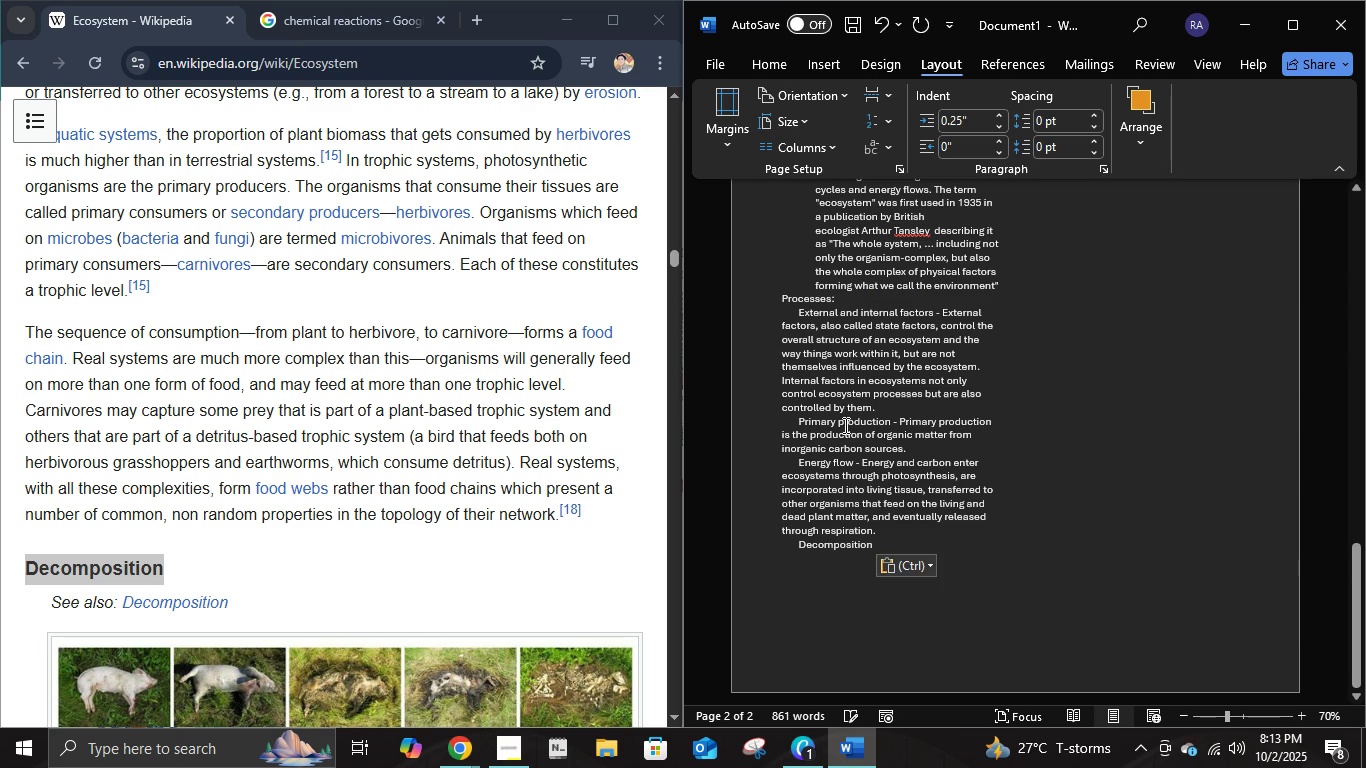 
key(Space)
 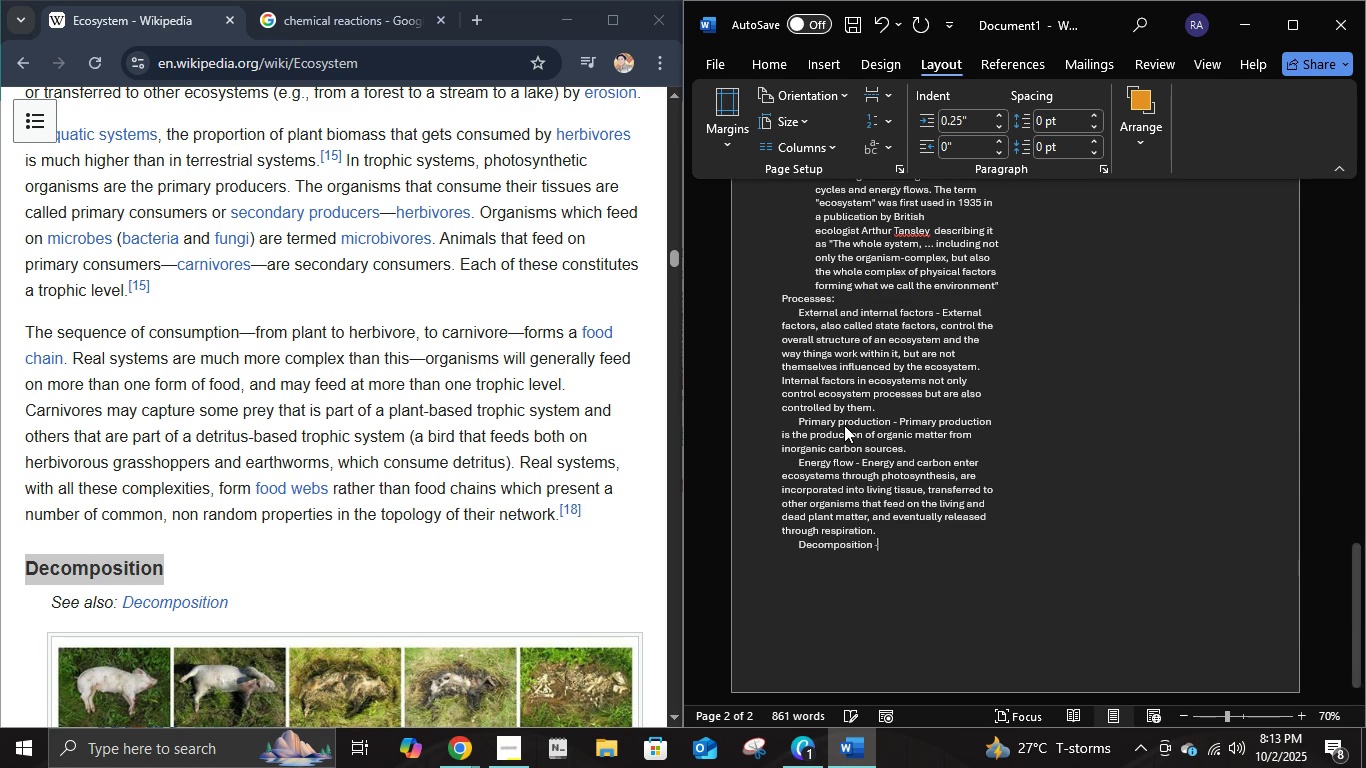 
key(Minus)
 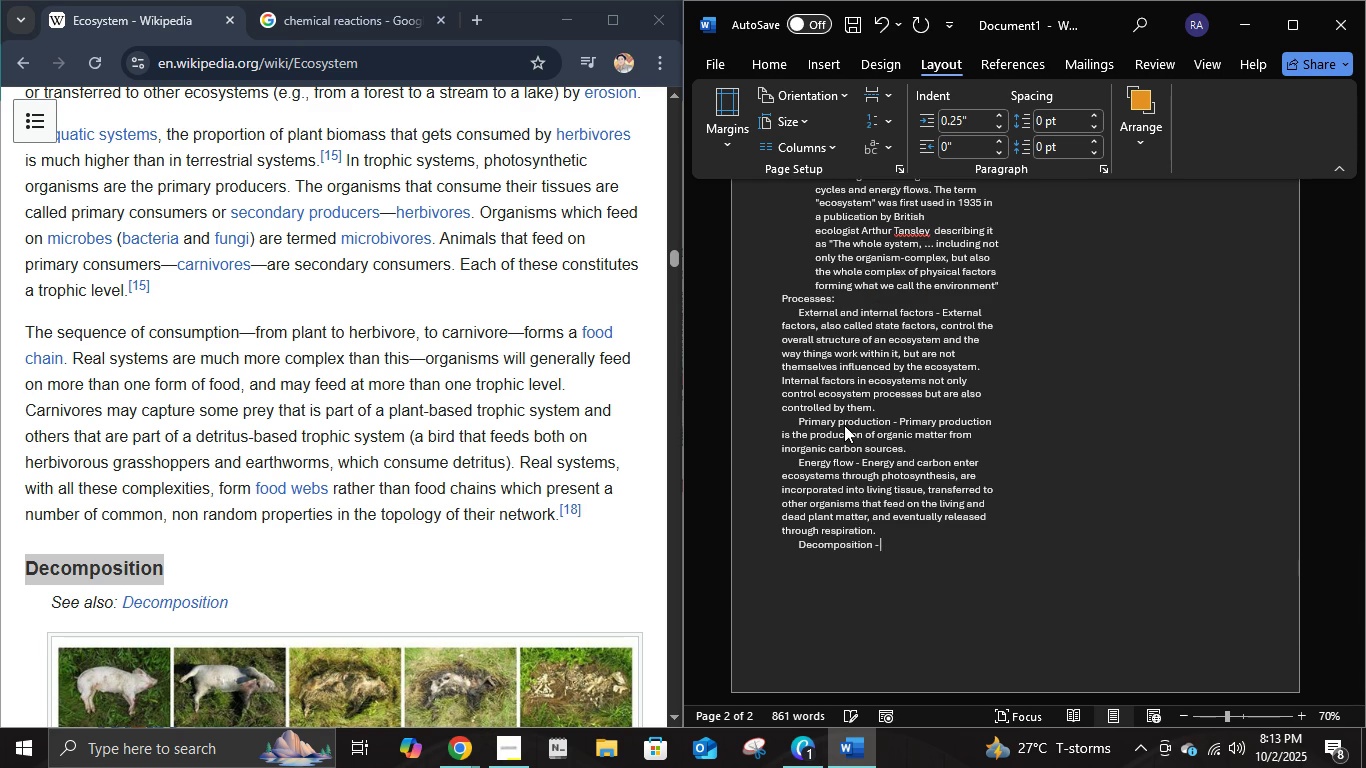 
key(Space)
 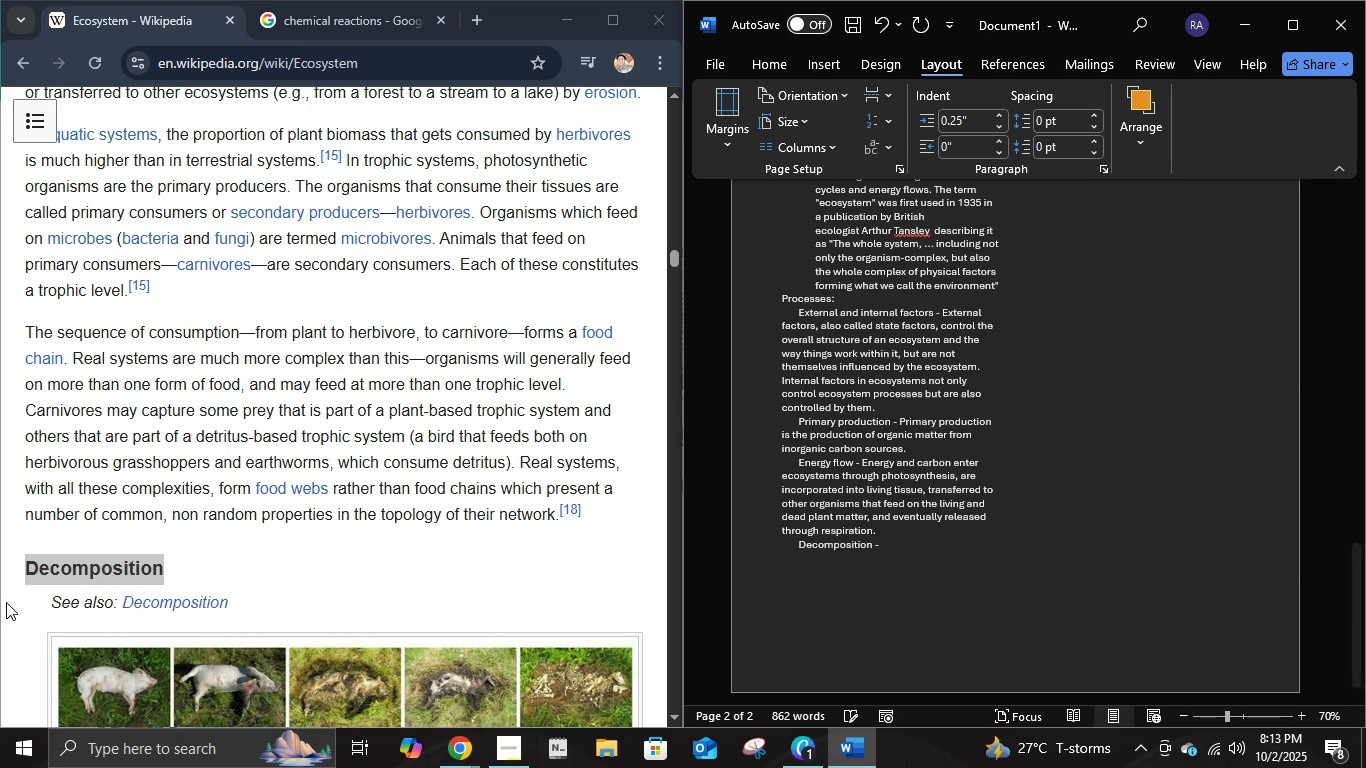 
scroll: coordinate [152, 559], scroll_direction: down, amount: 5.0
 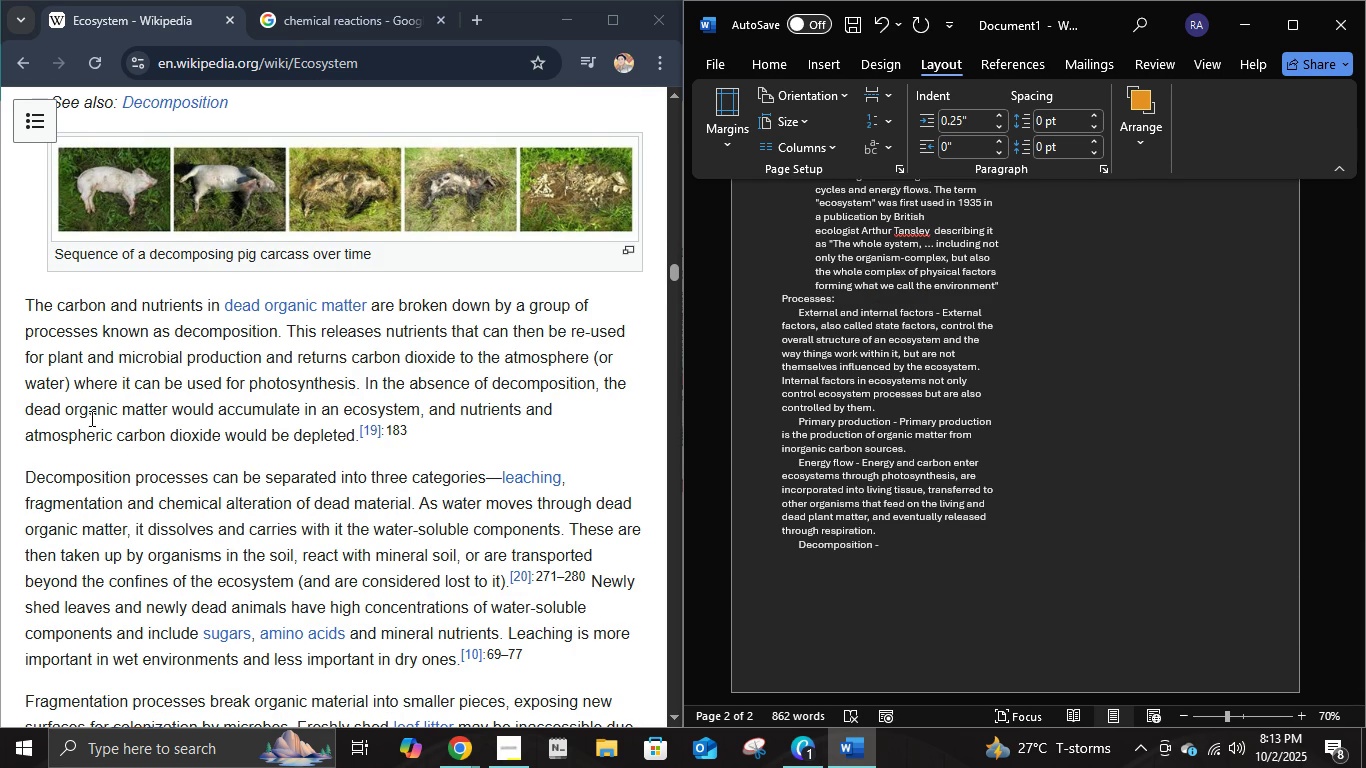 
wait(5.78)
 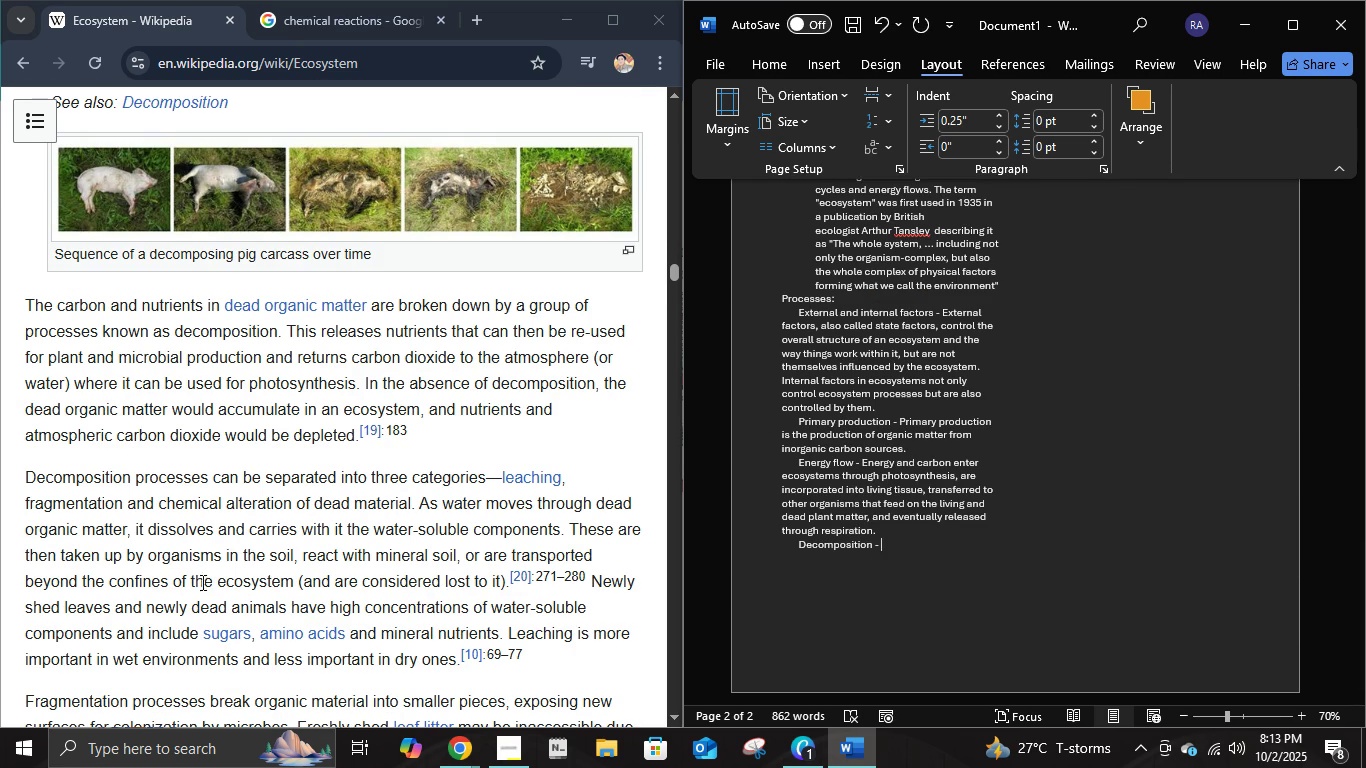 
scroll: coordinate [244, 380], scroll_direction: up, amount: 1.0